 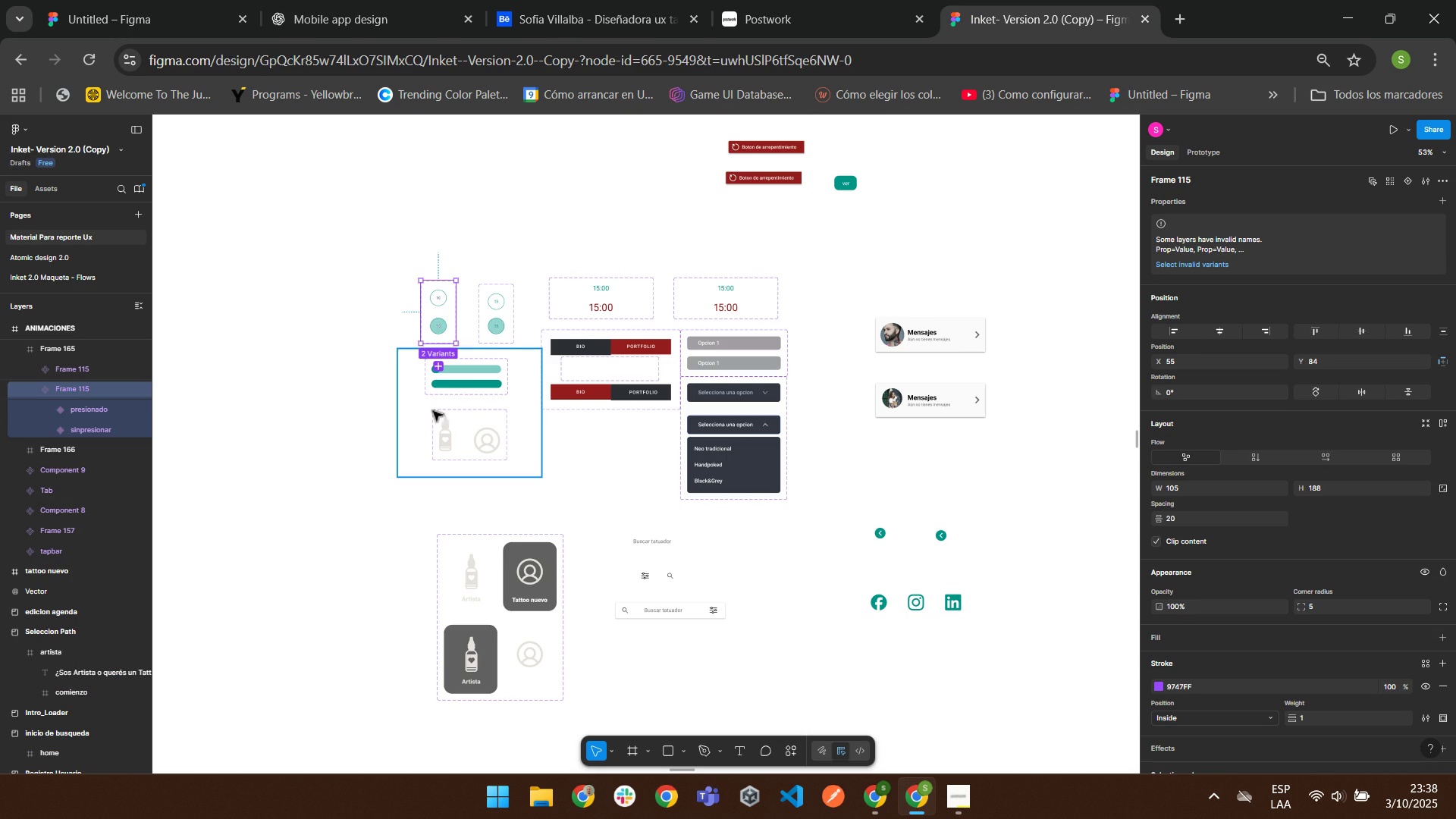 
double_click([469, 431])
 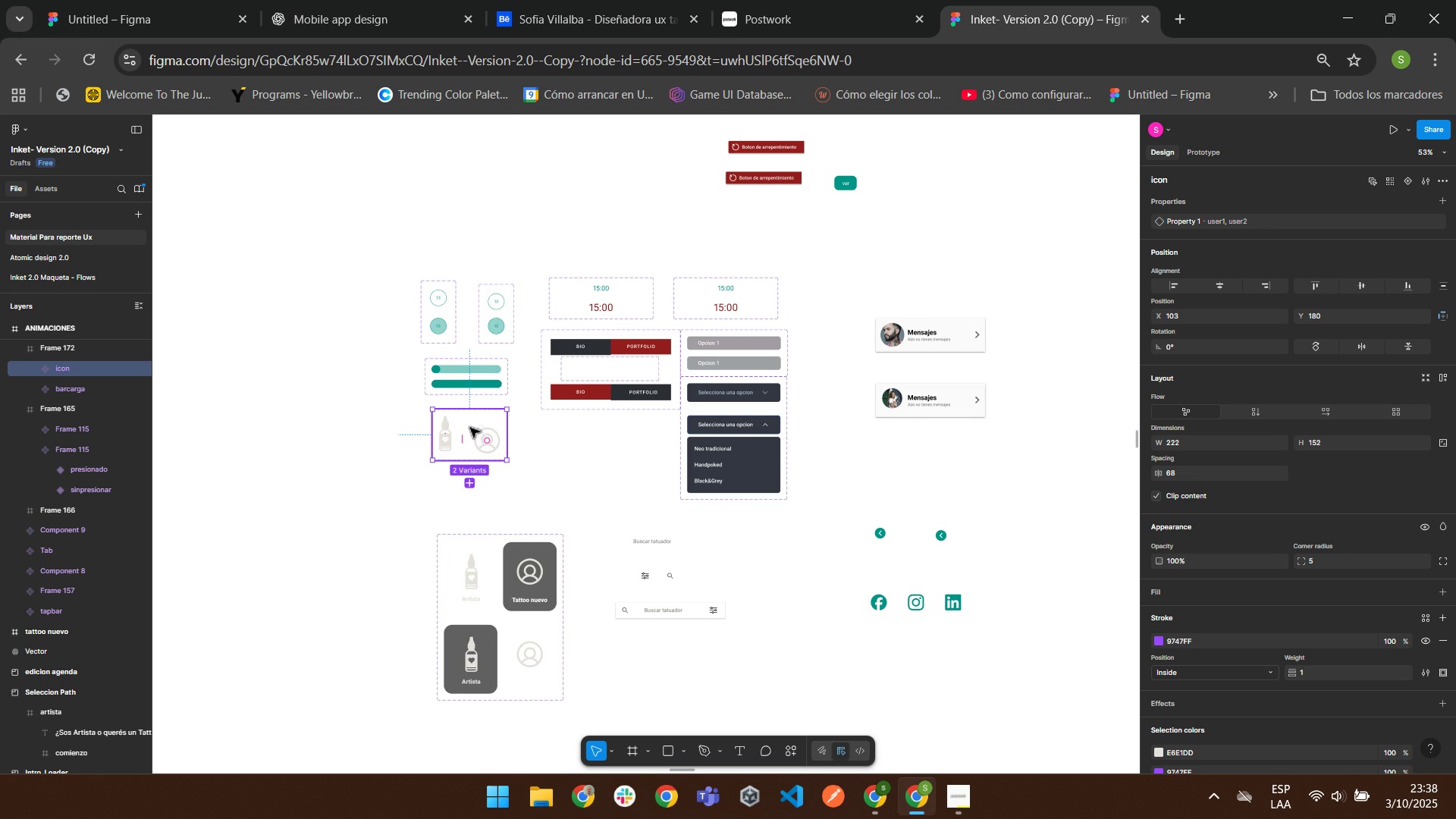 
right_click([469, 425])
 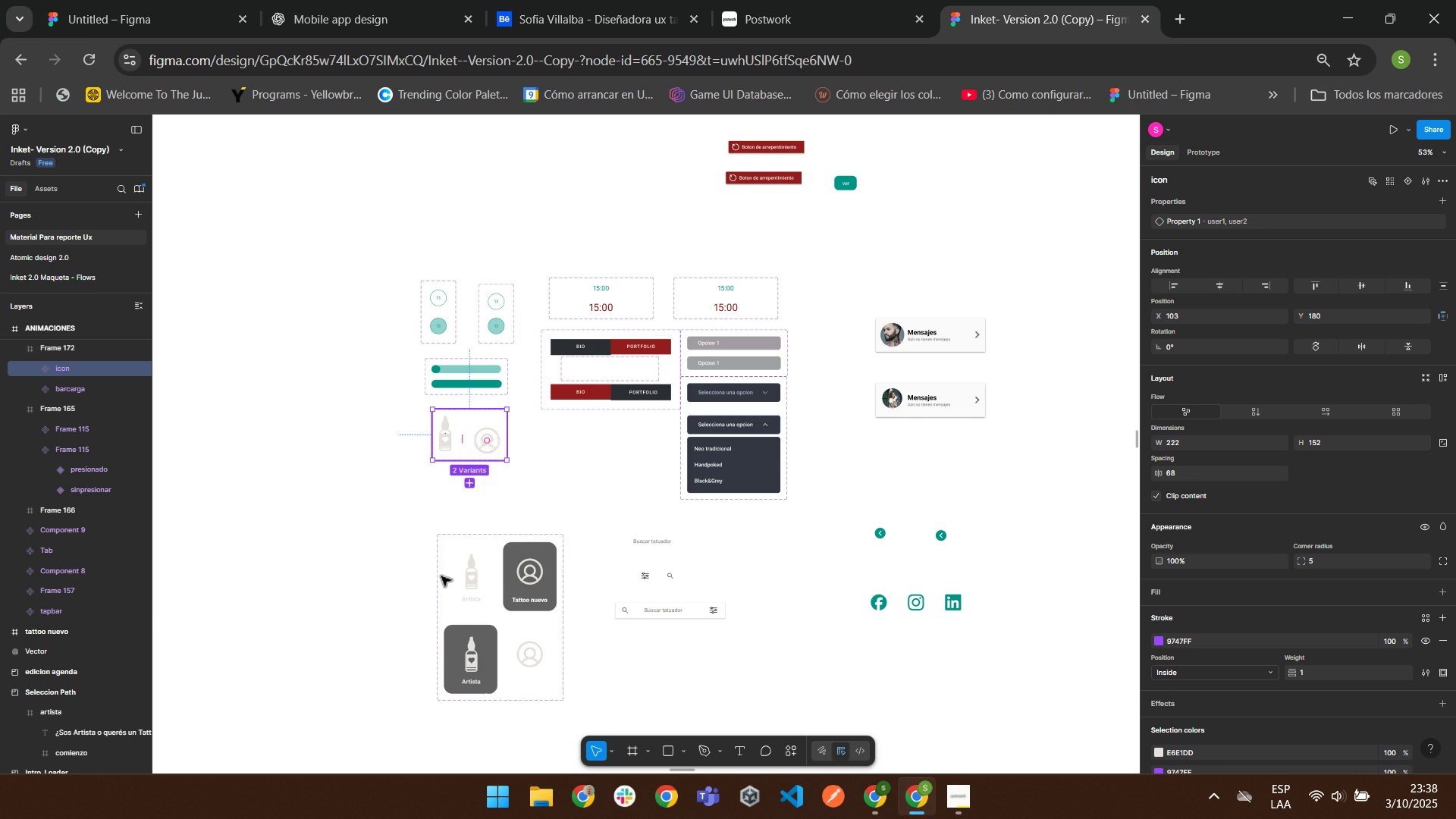 
double_click([441, 576])
 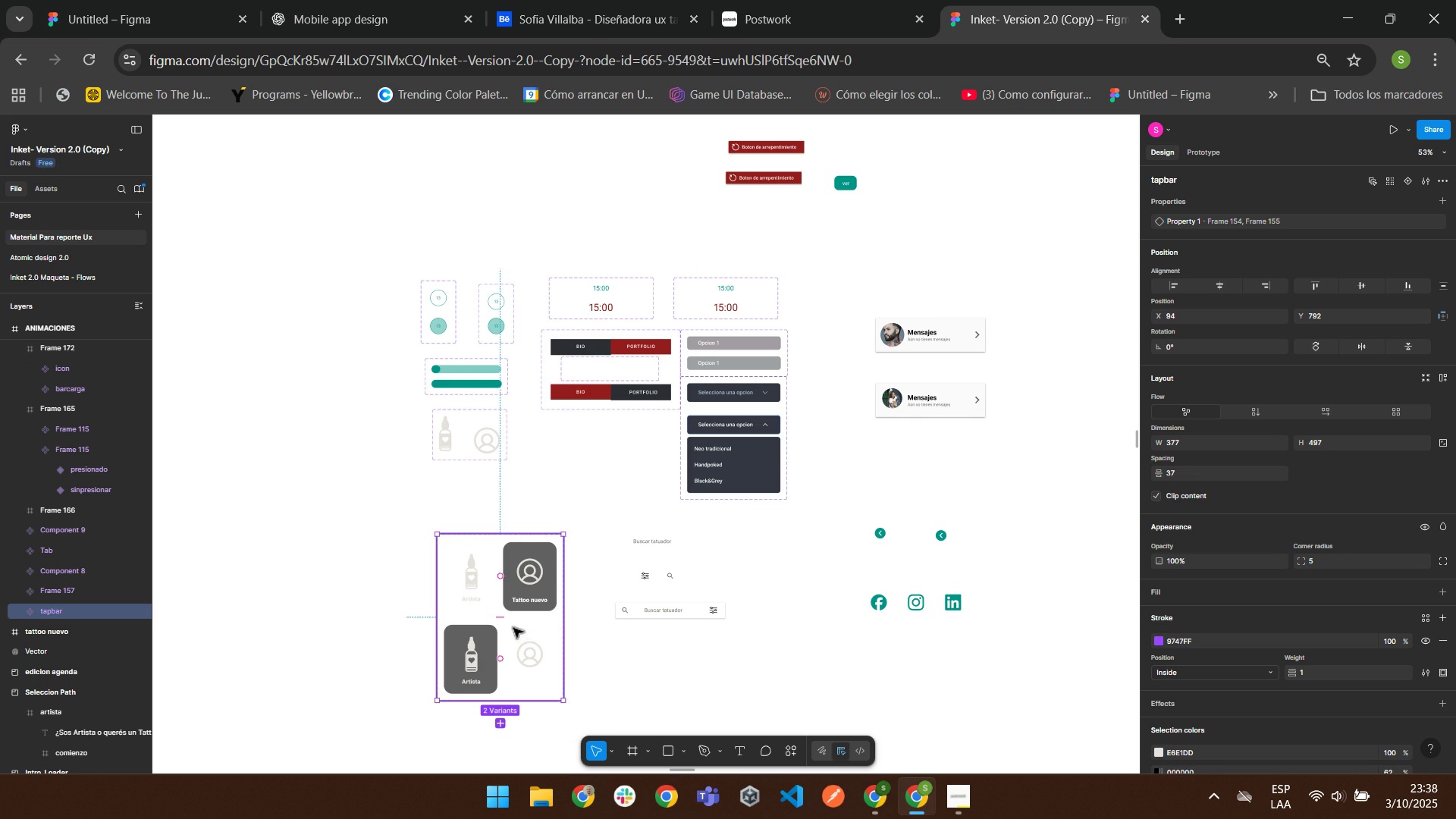 
right_click([513, 627])
 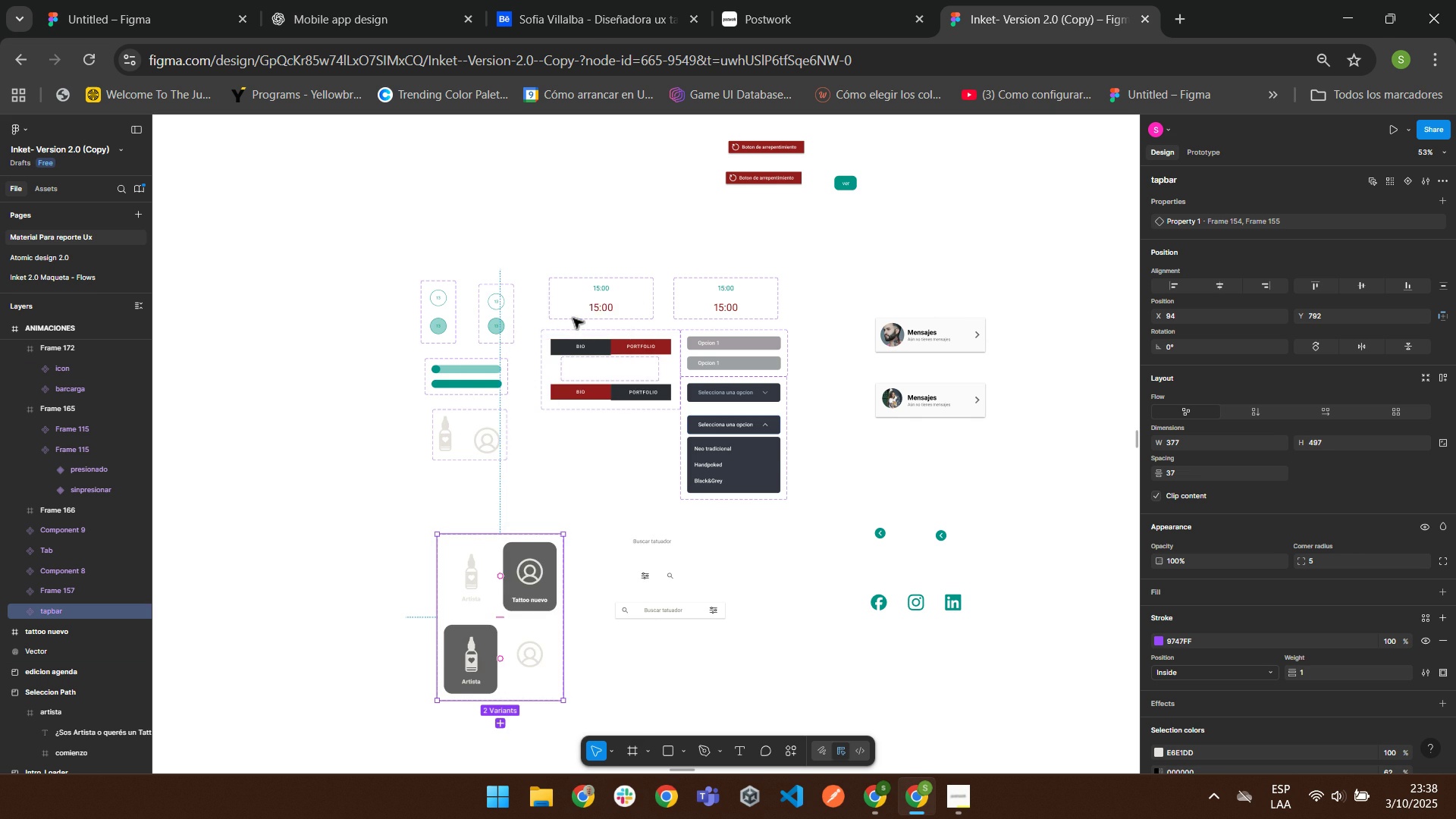 
left_click([573, 318])
 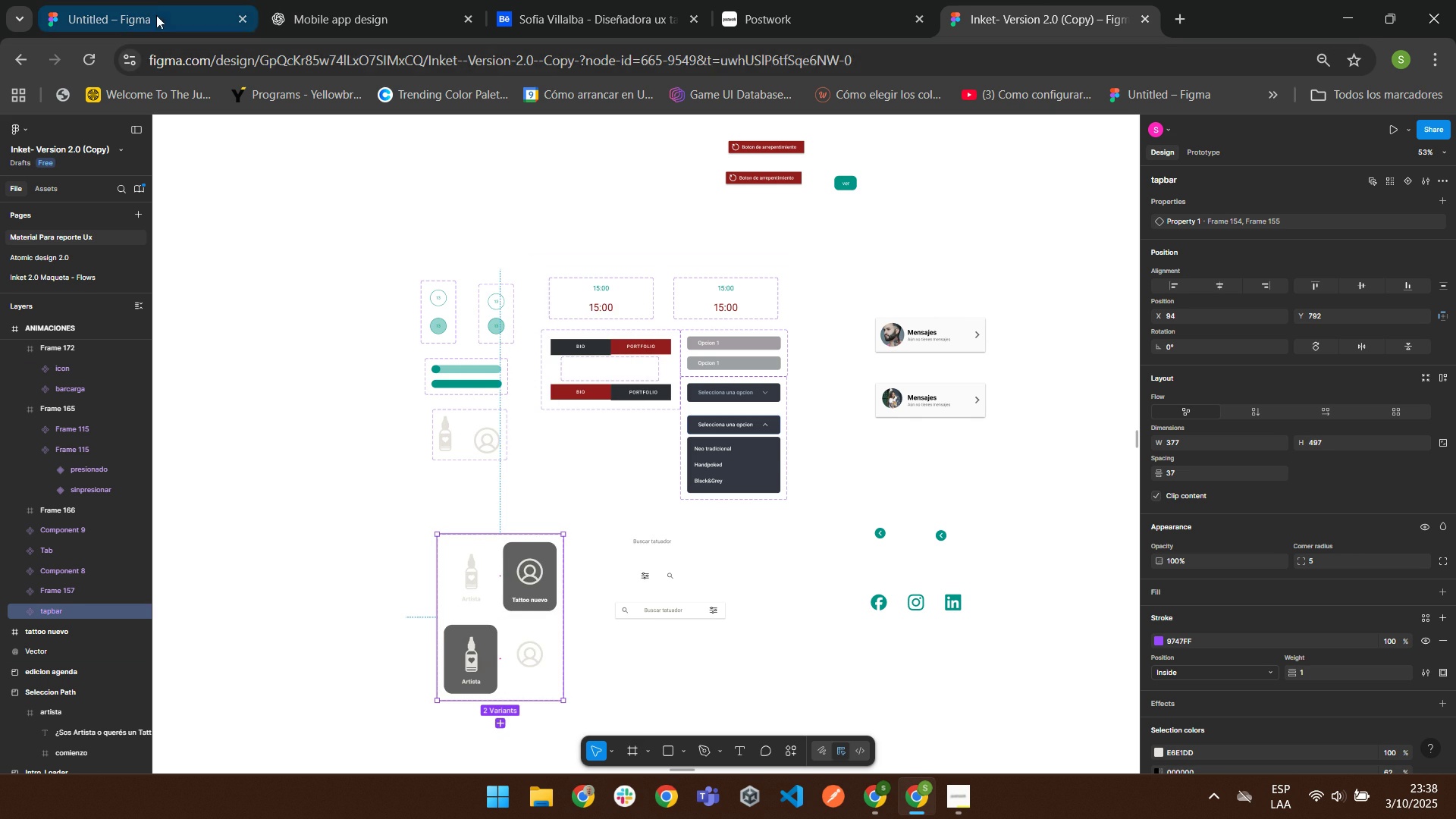 
left_click([156, 9])
 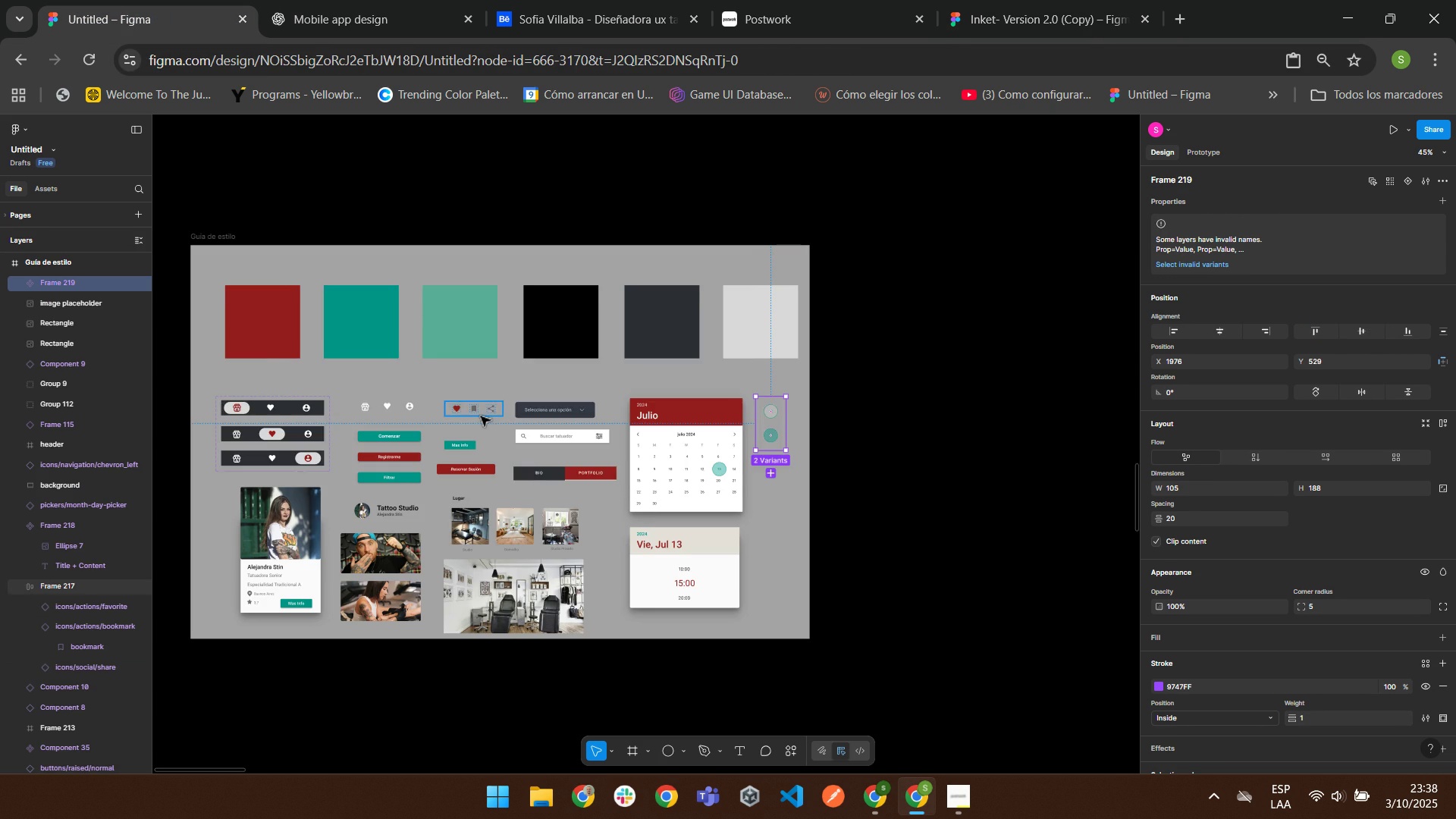 
scroll: coordinate [480, 416], scroll_direction: down, amount: 1.0
 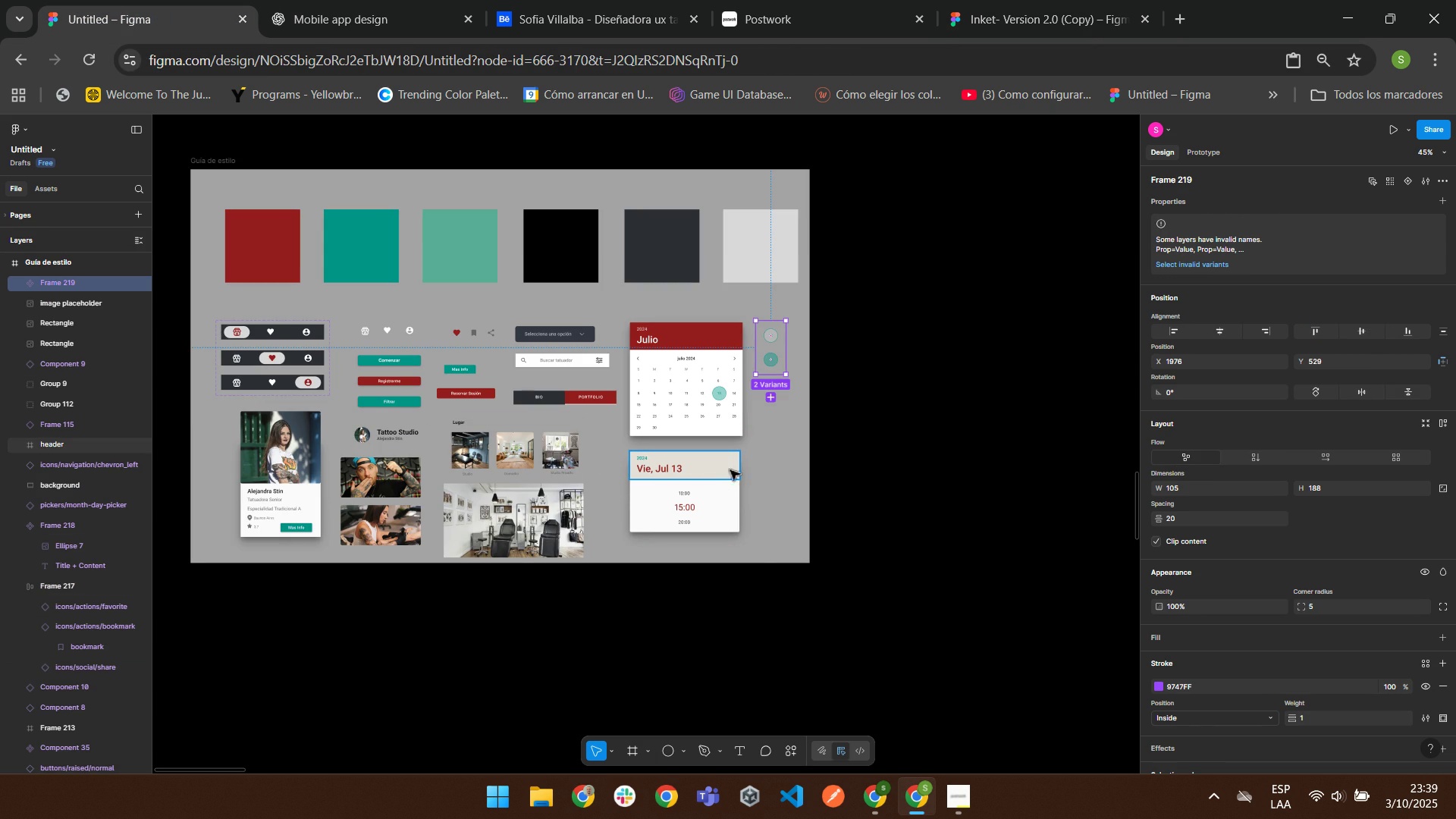 
right_click([754, 446])
 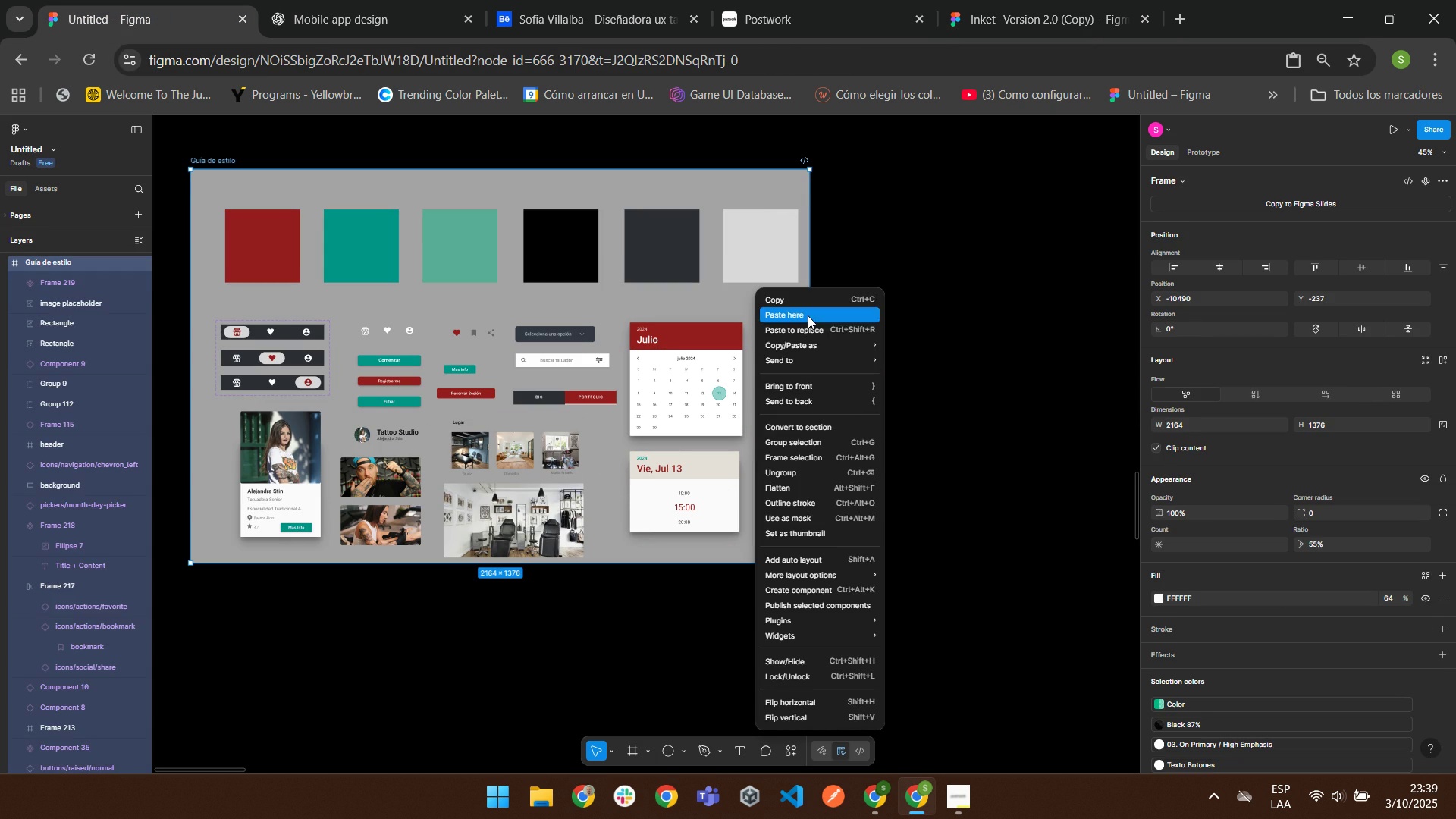 
left_click([808, 315])